 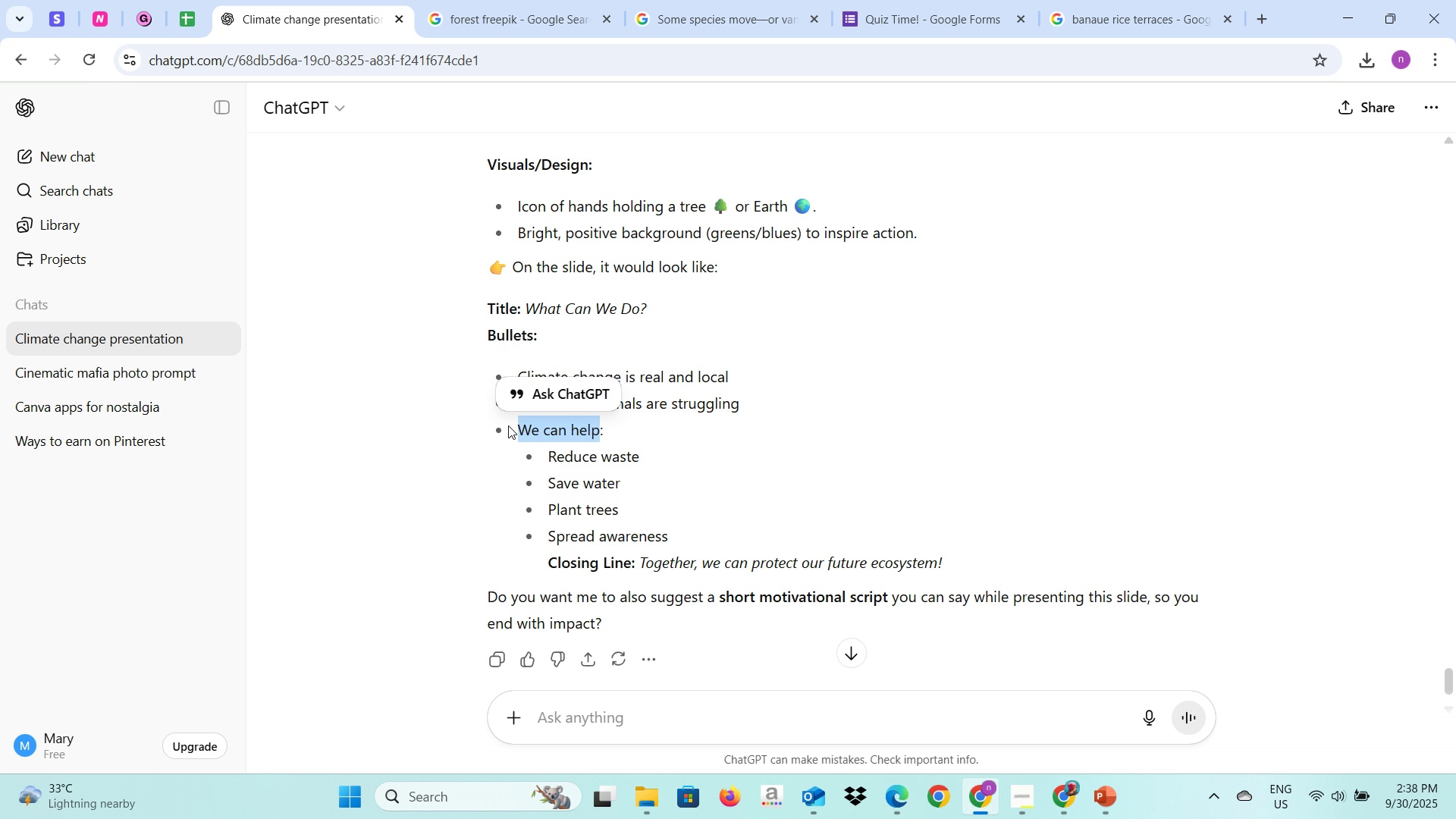 
key(Control+C)
 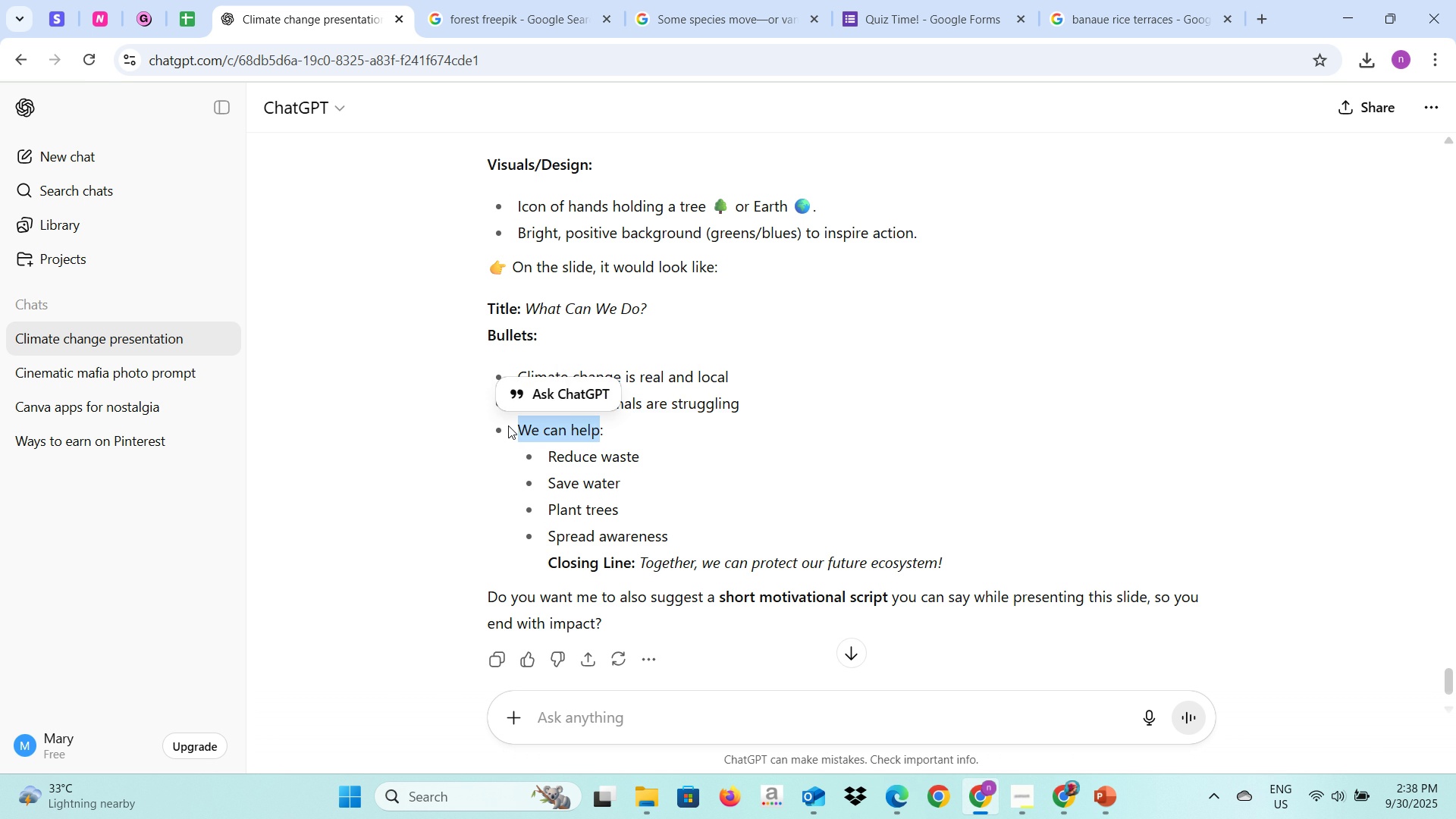 
key(Alt+AltLeft)
 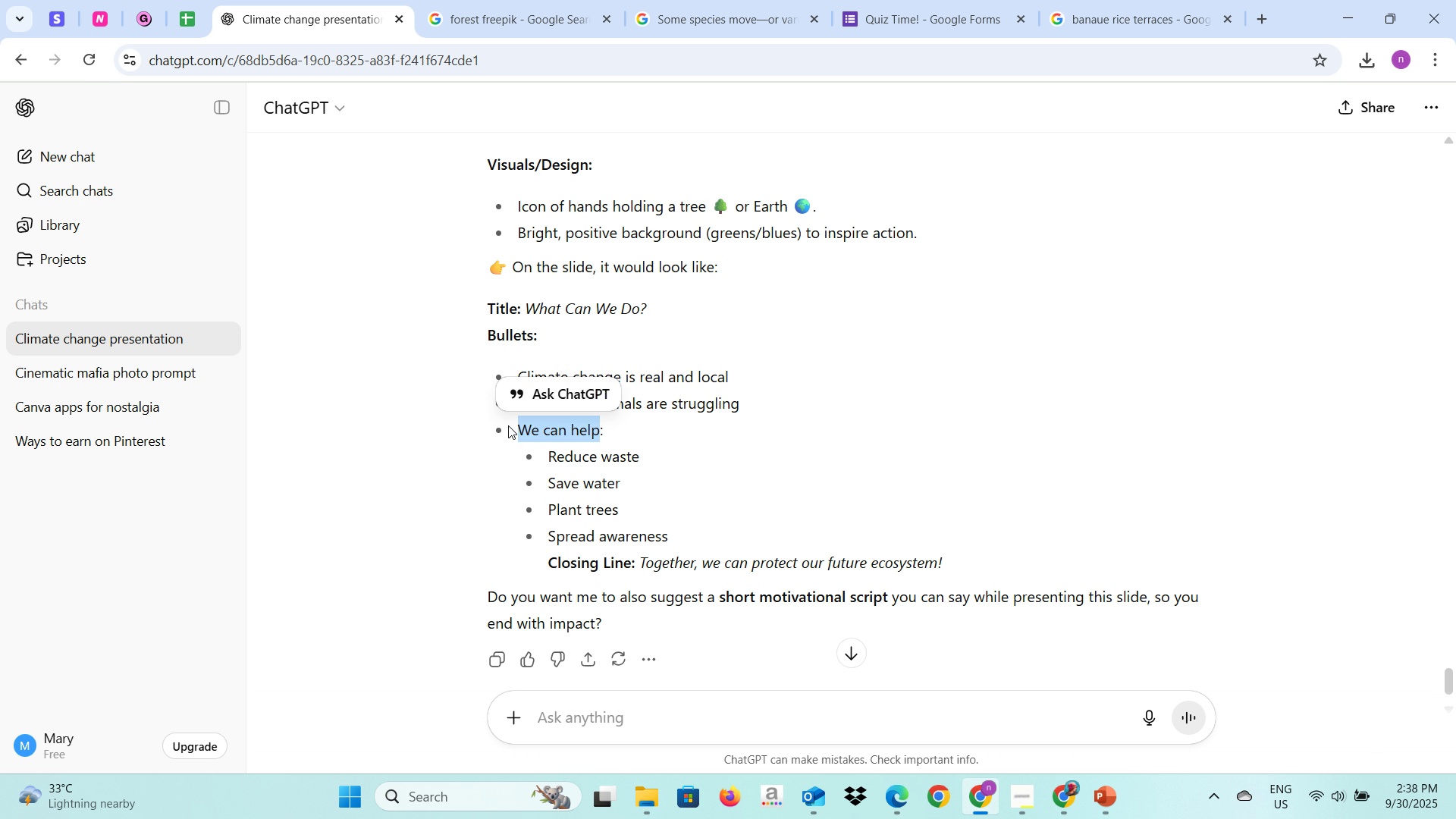 
key(Alt+Tab)
 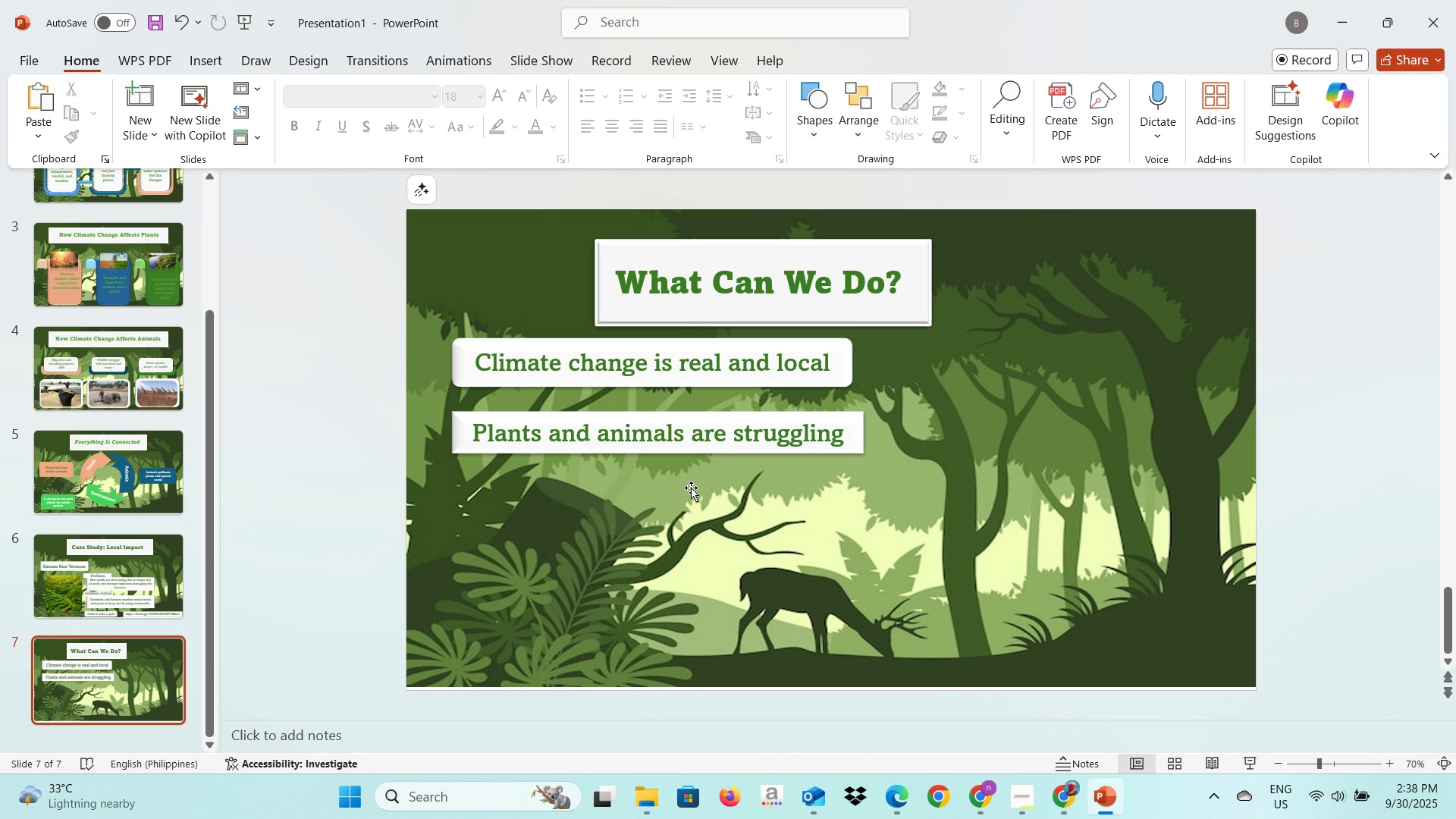 
wait(5.03)
 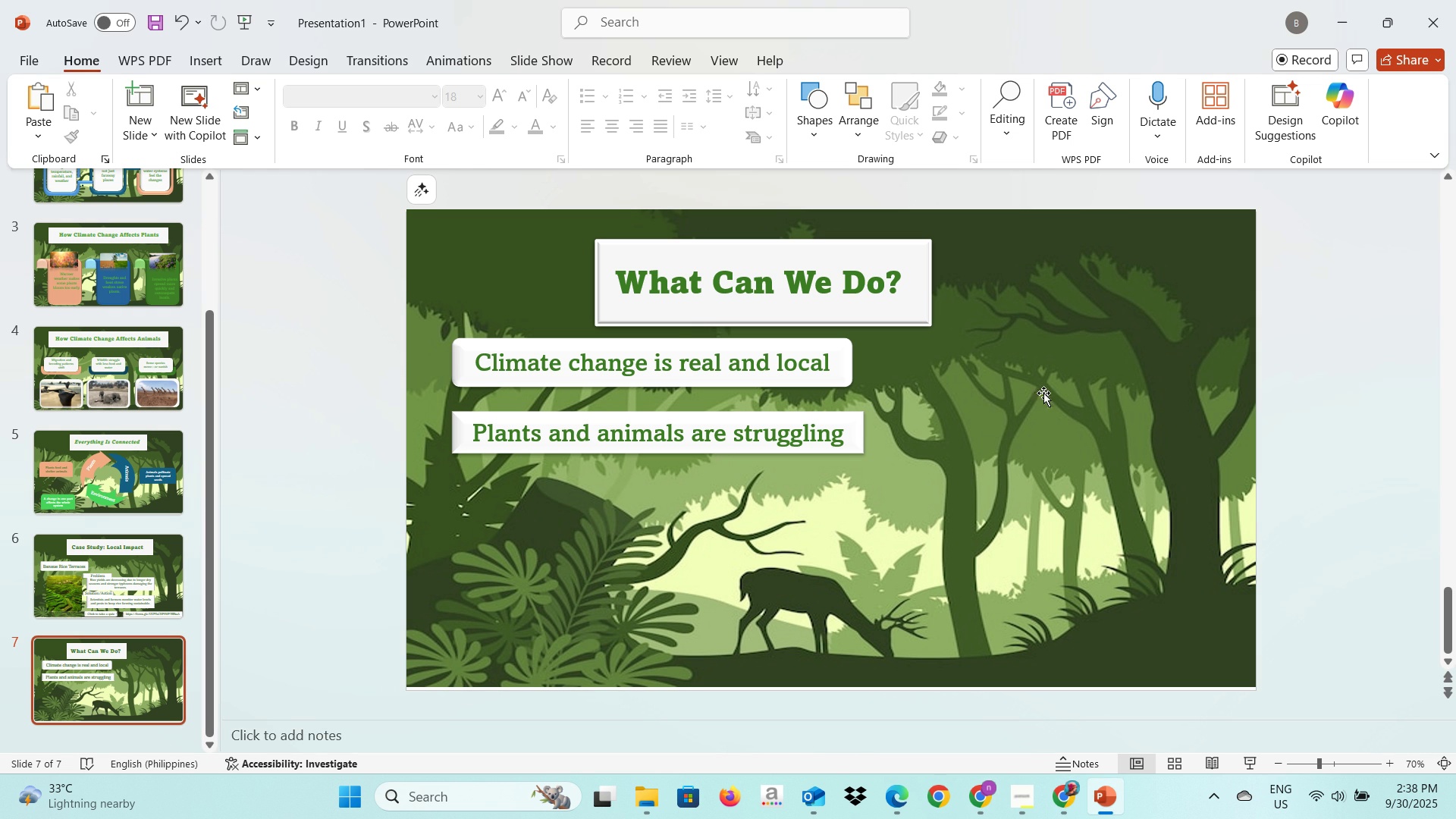 
key(Alt+AltLeft)
 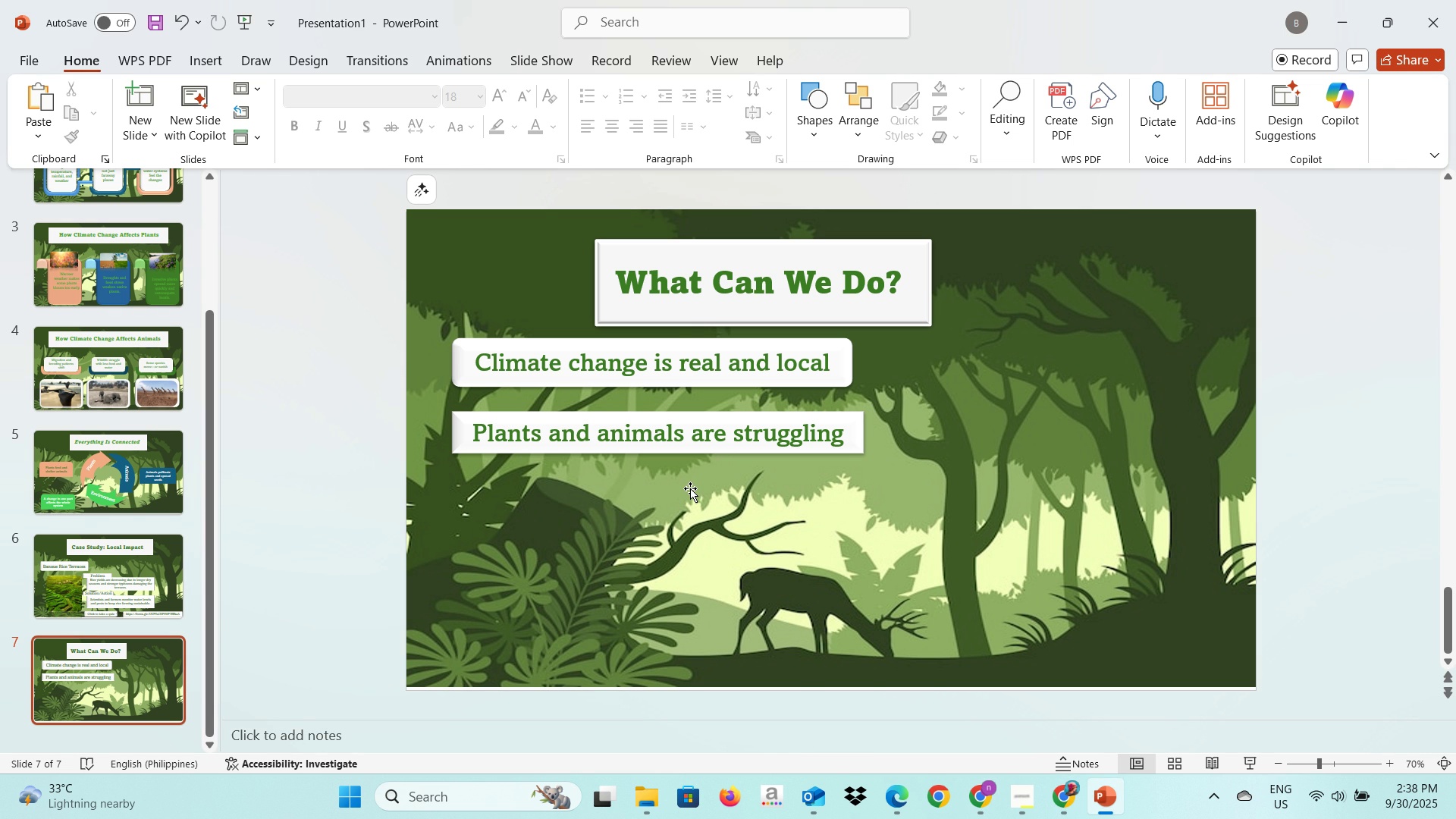 
key(Alt+Tab)
 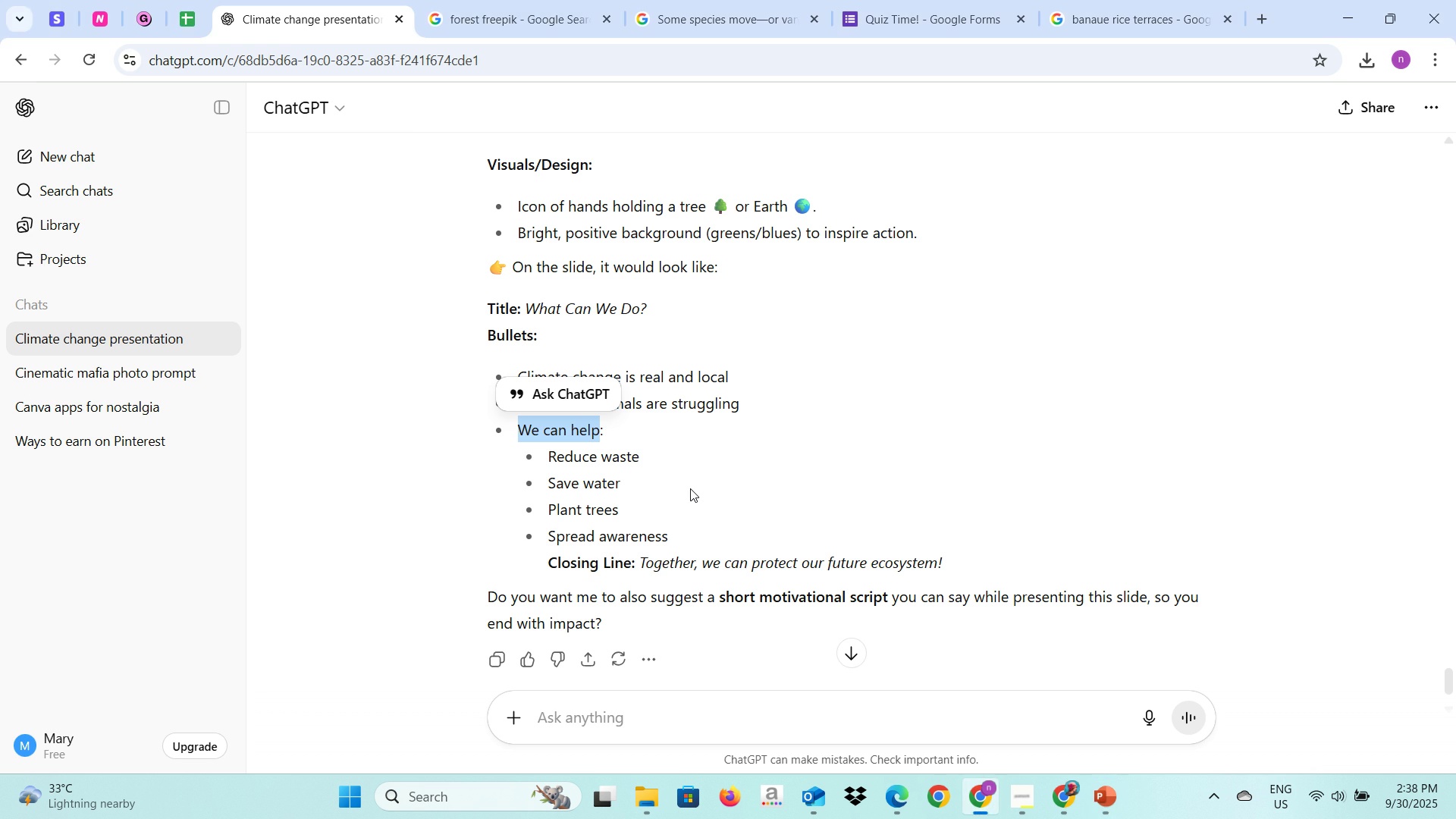 
key(Alt+AltLeft)
 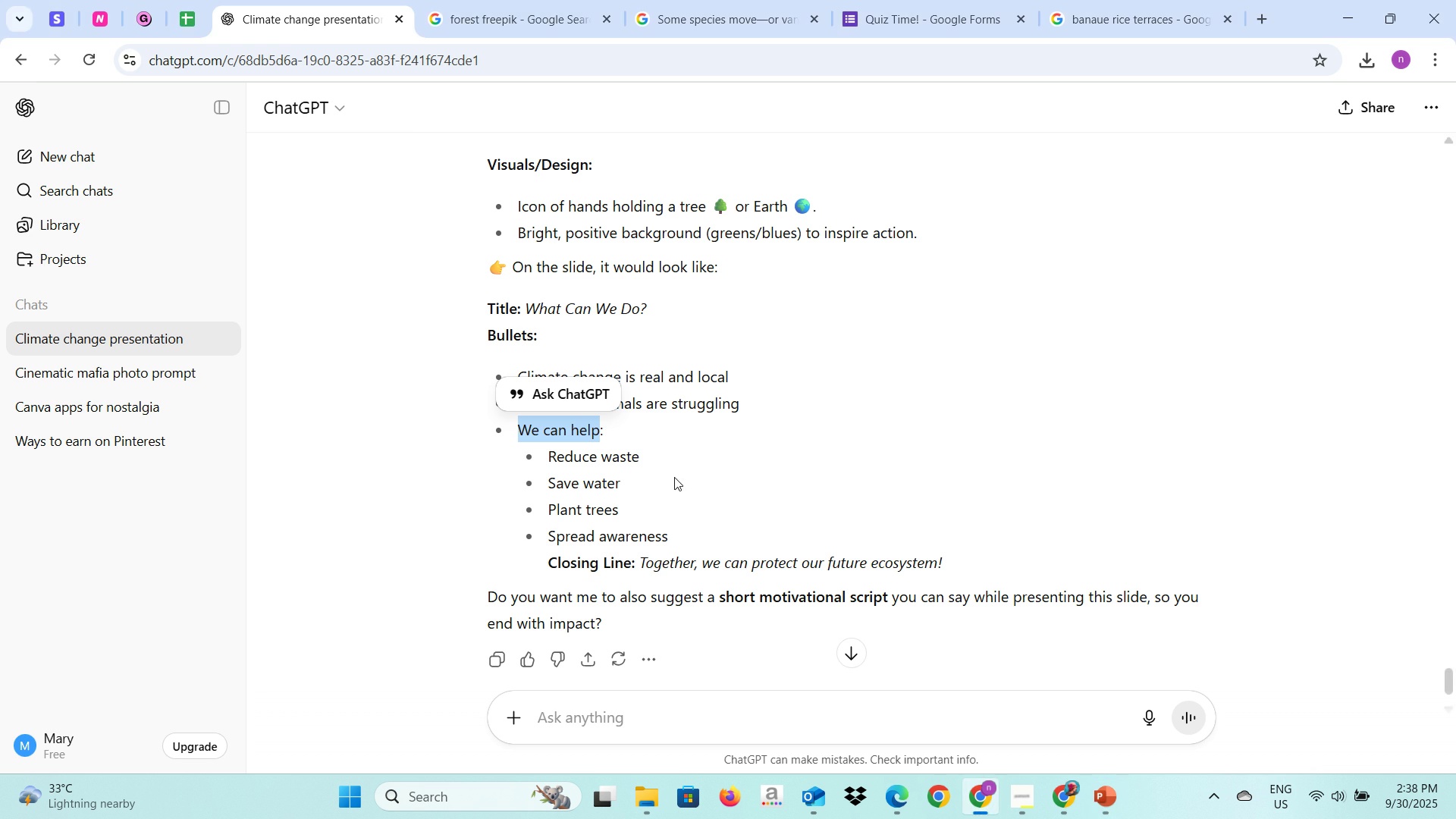 
key(Alt+Tab)
 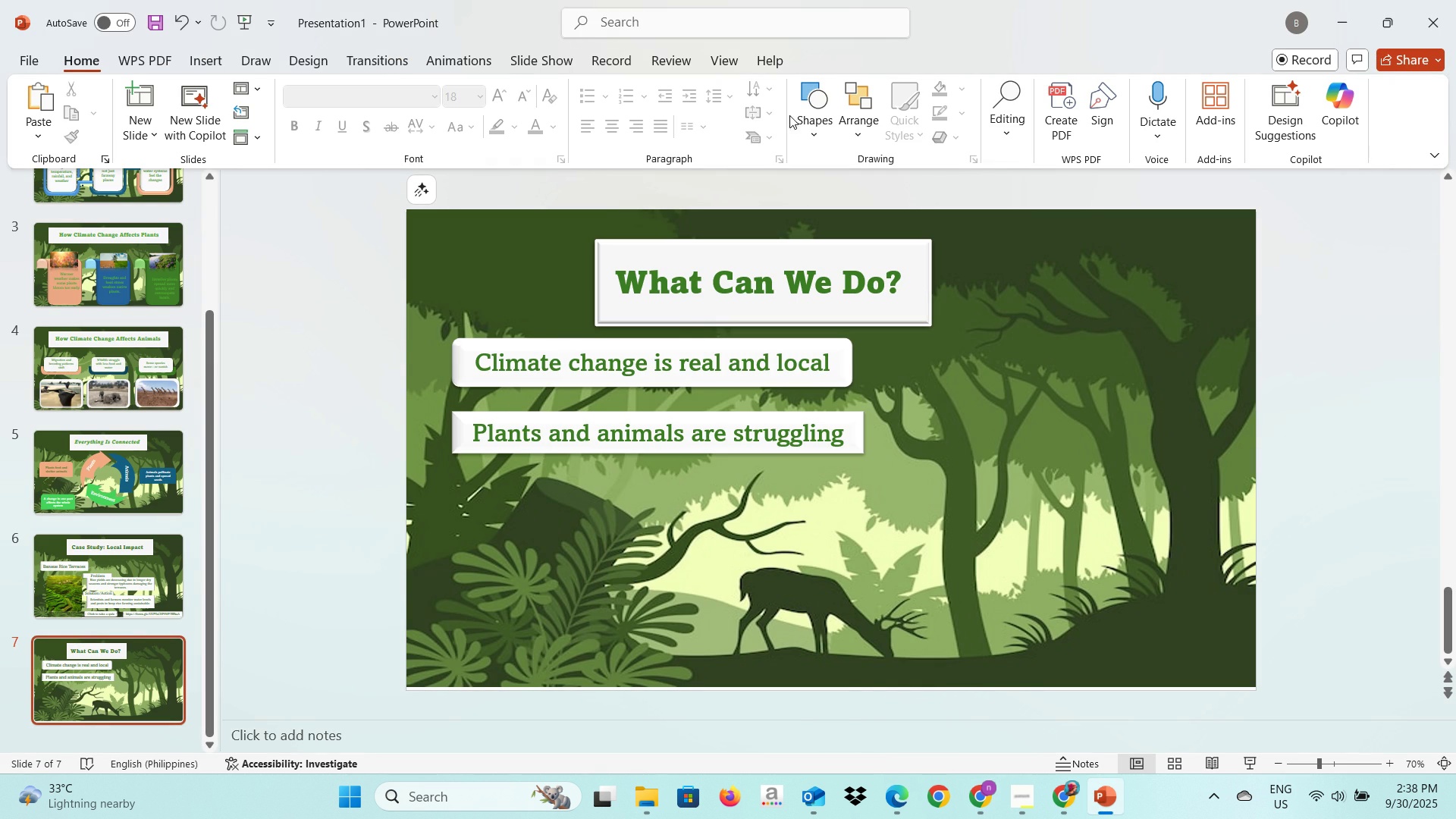 
left_click([799, 110])
 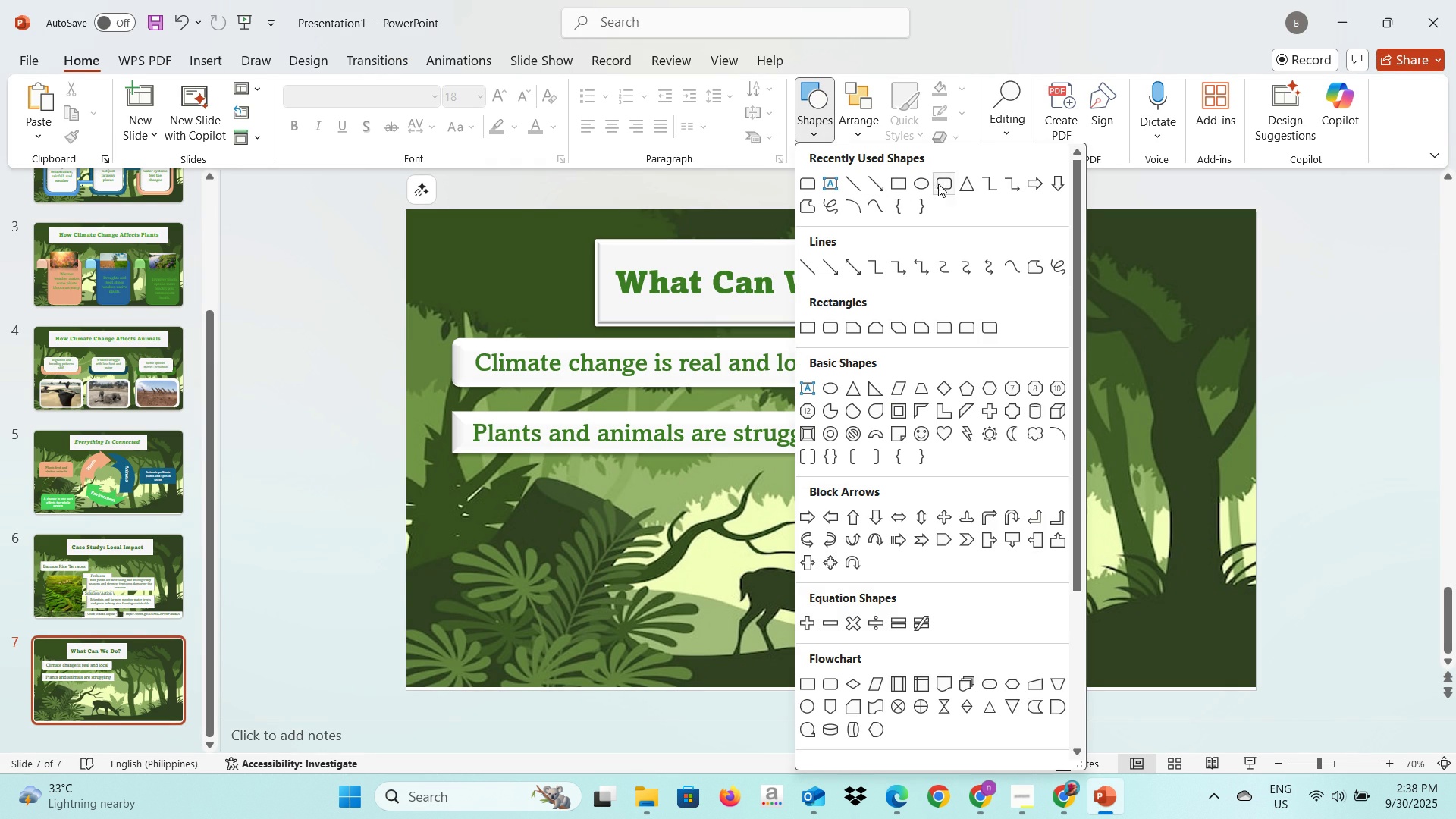 
left_click([944, 184])